 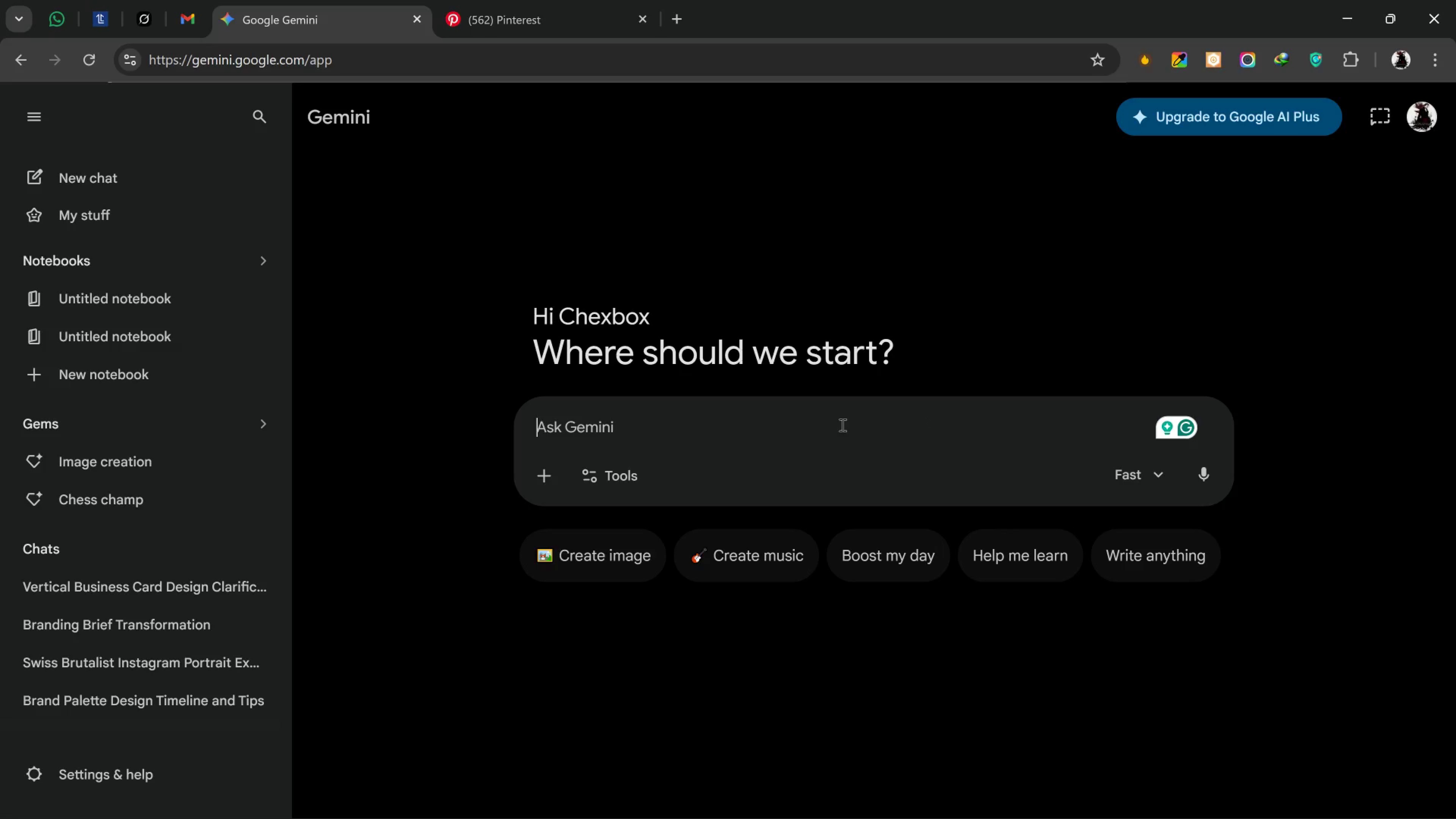 
type(am working on this brief")
 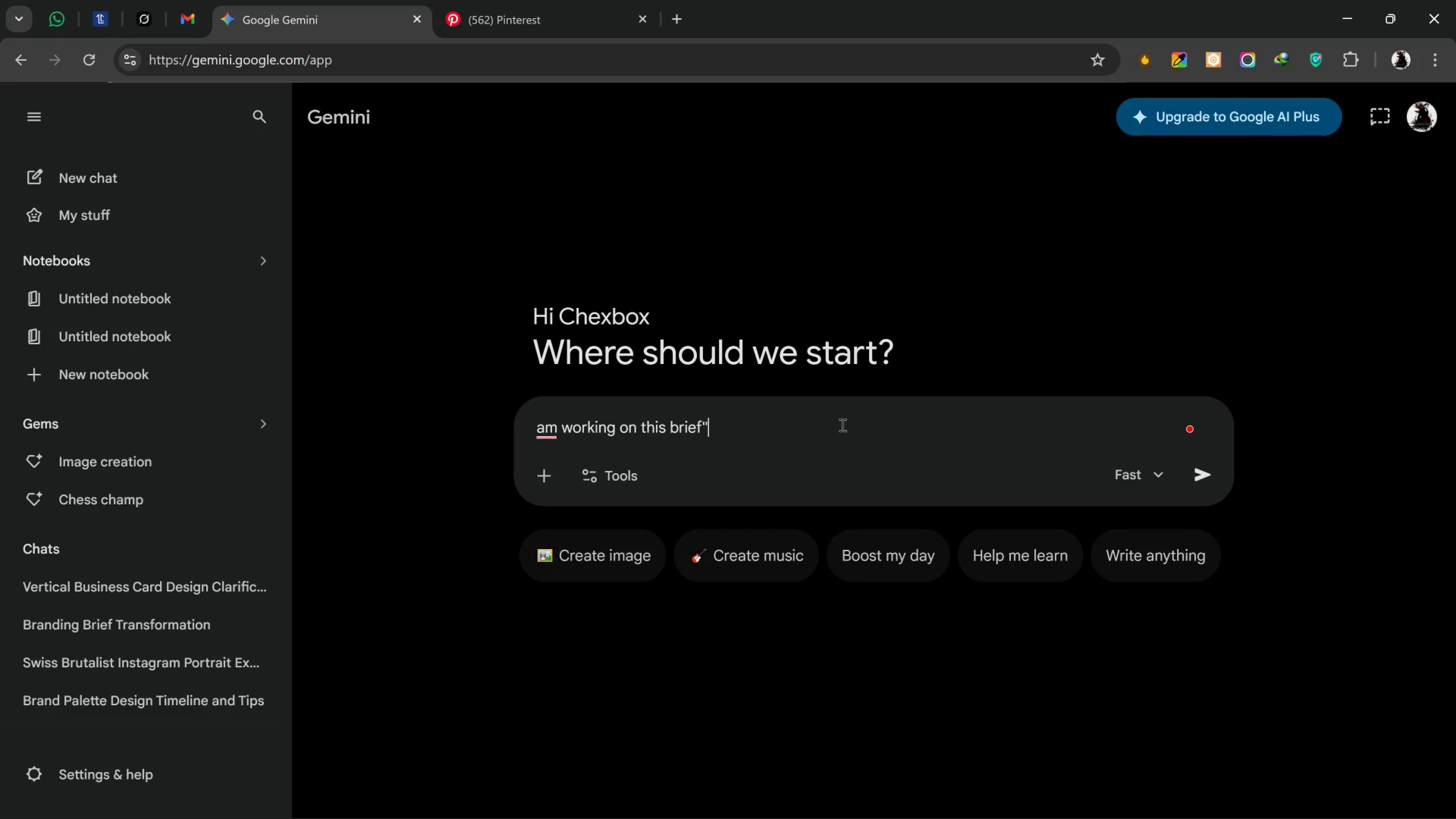 
key(Control+V)
 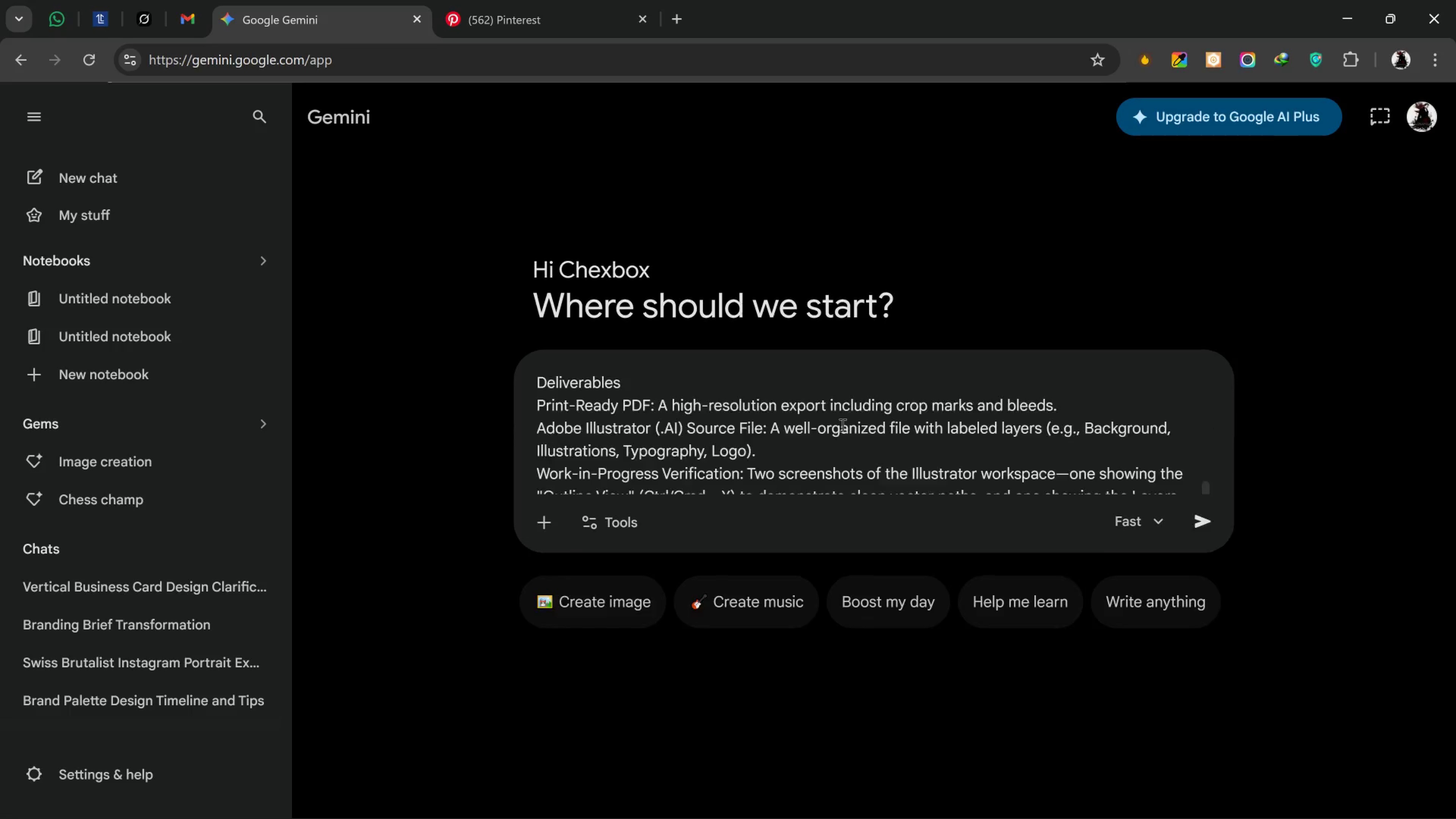 
type("... i ned )
key(Backspace)
key(Backspace)
type(ed color palette )
 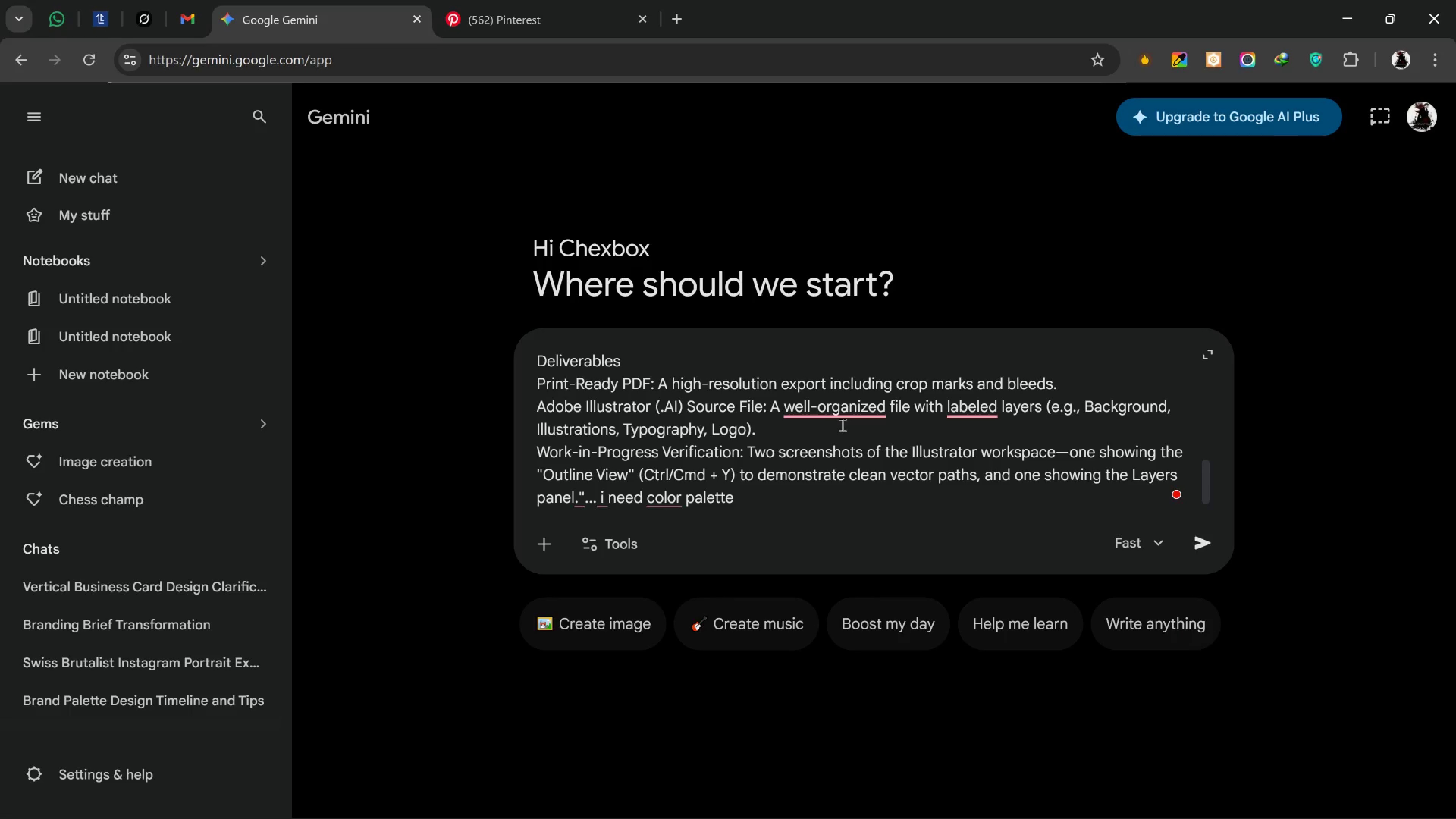 
type( fokr)
key(Backspace)
key(Backspace)
type(kr )
key(Backspace)
key(Backspace)
key(Backspace)
type(r s)
key(Backspace)
type(dark sky and )
 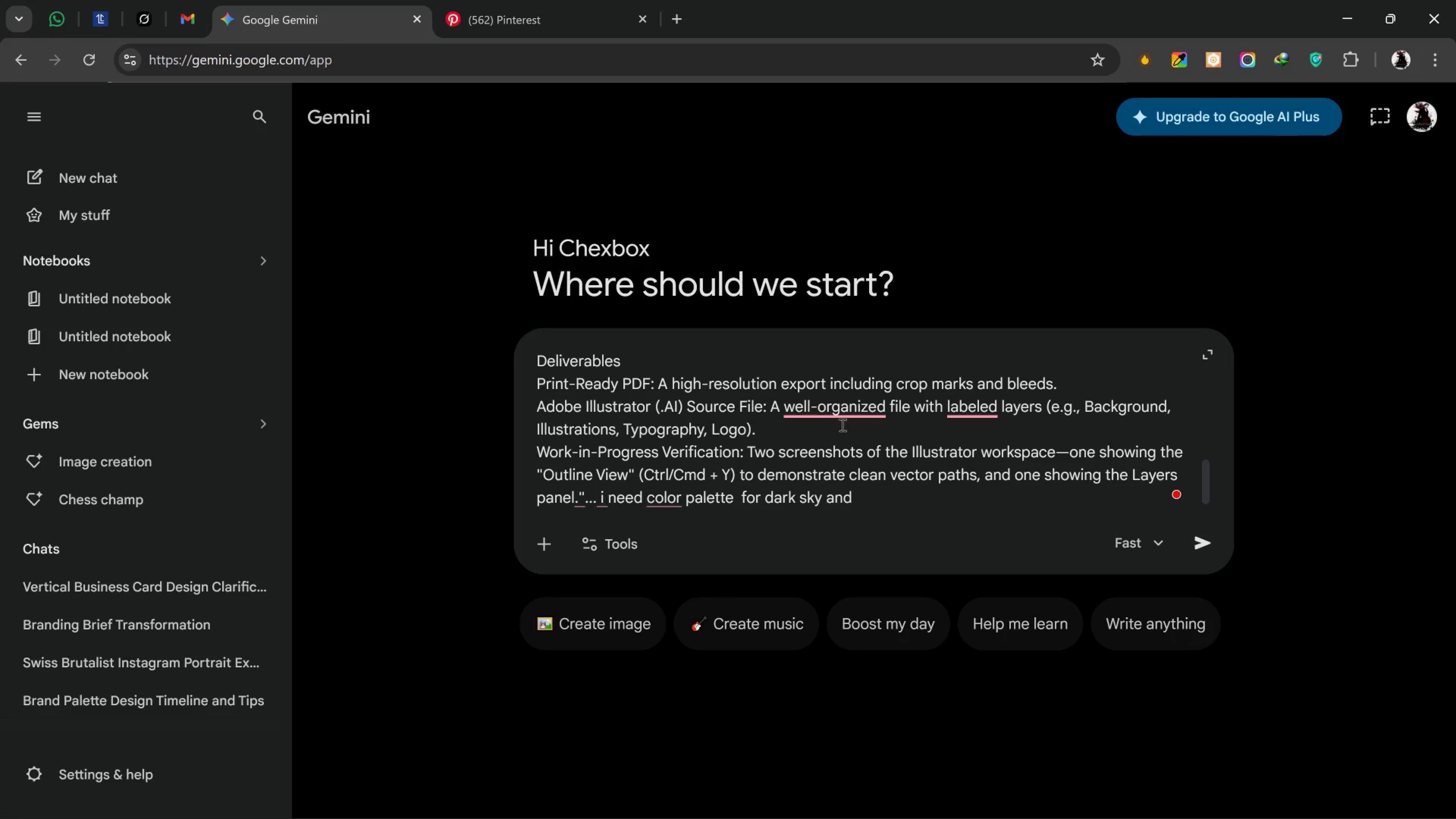 
type(forest and fire)
 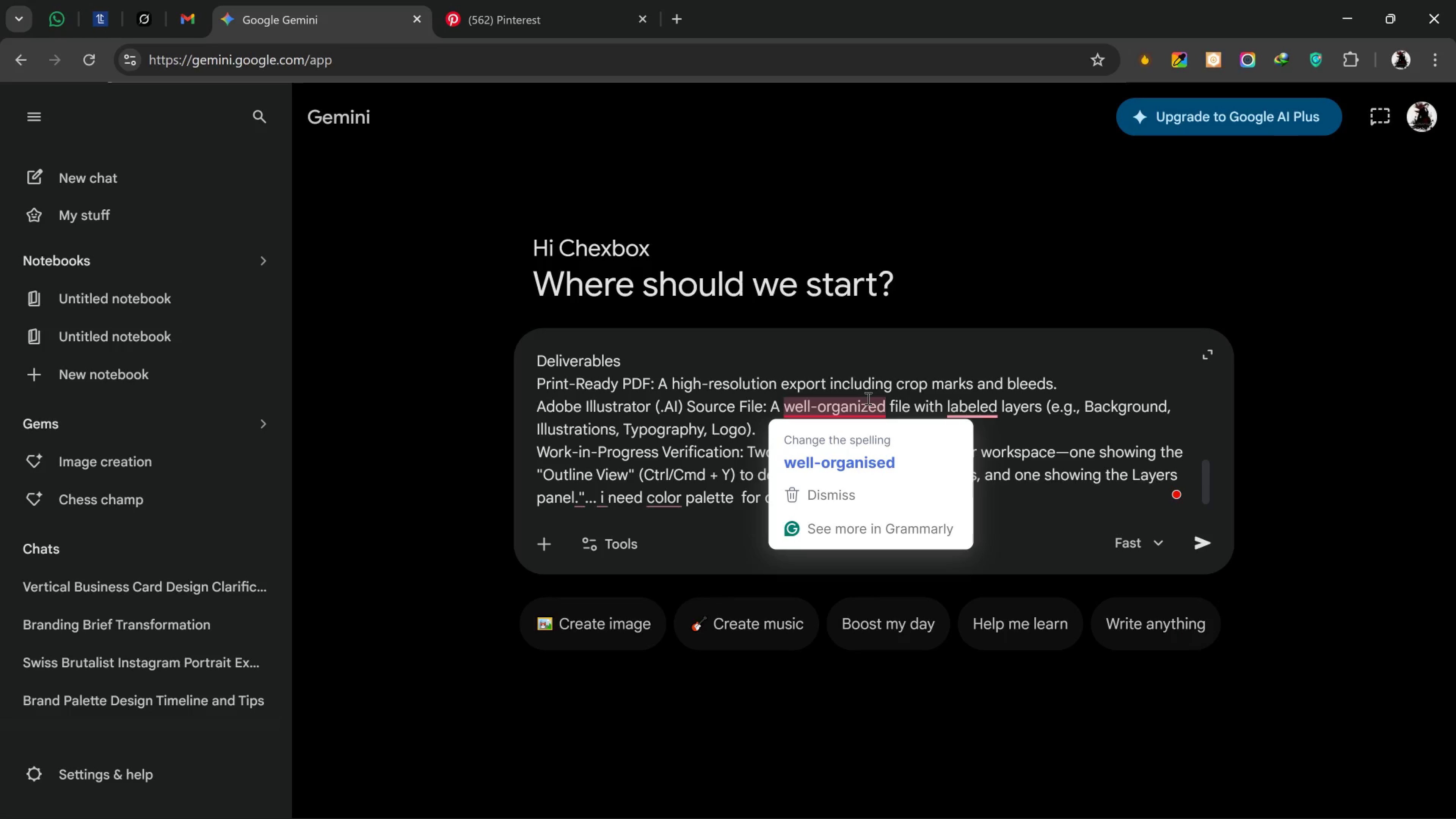 
wait(5.42)
 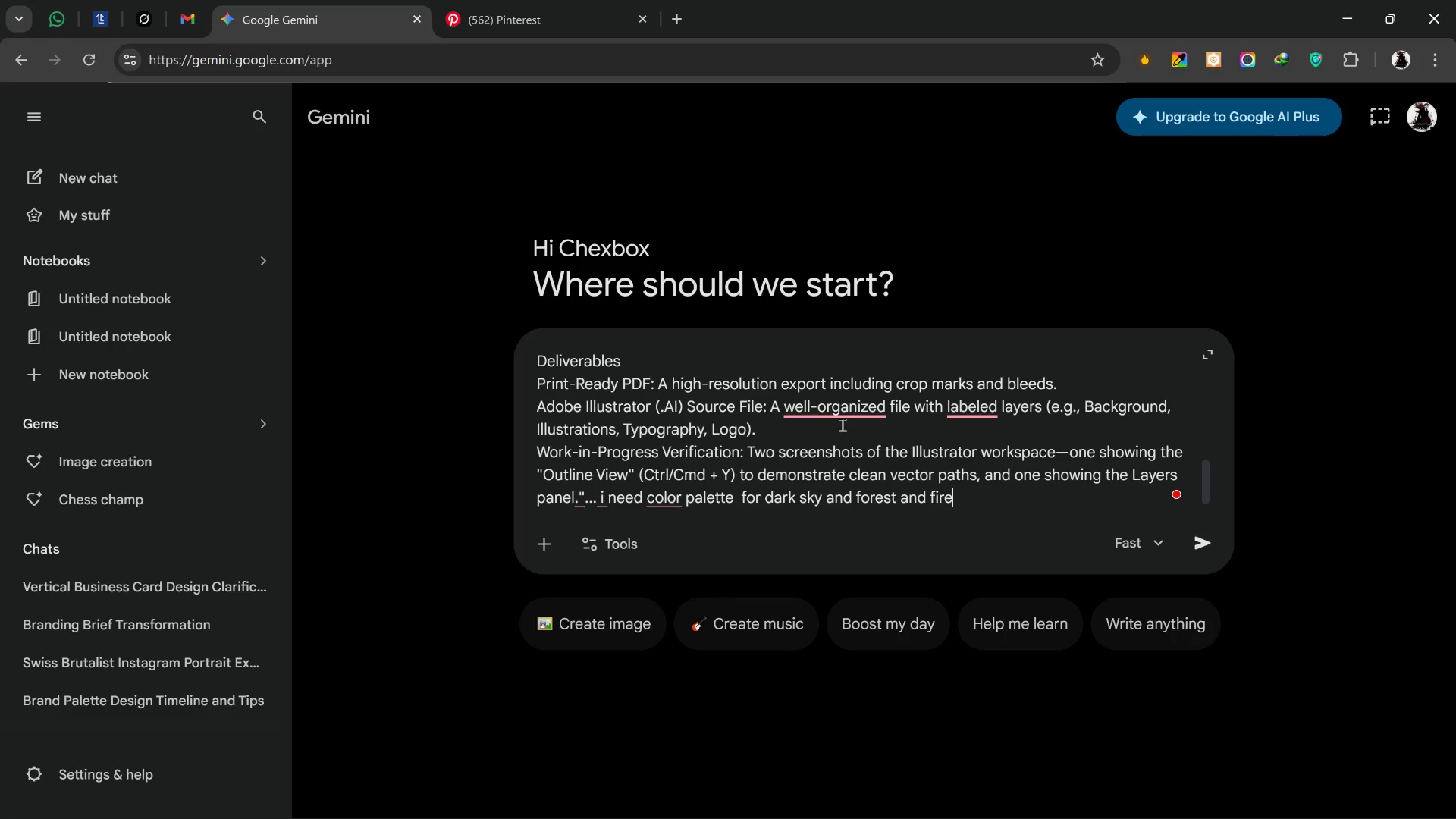 
type( and moon)
 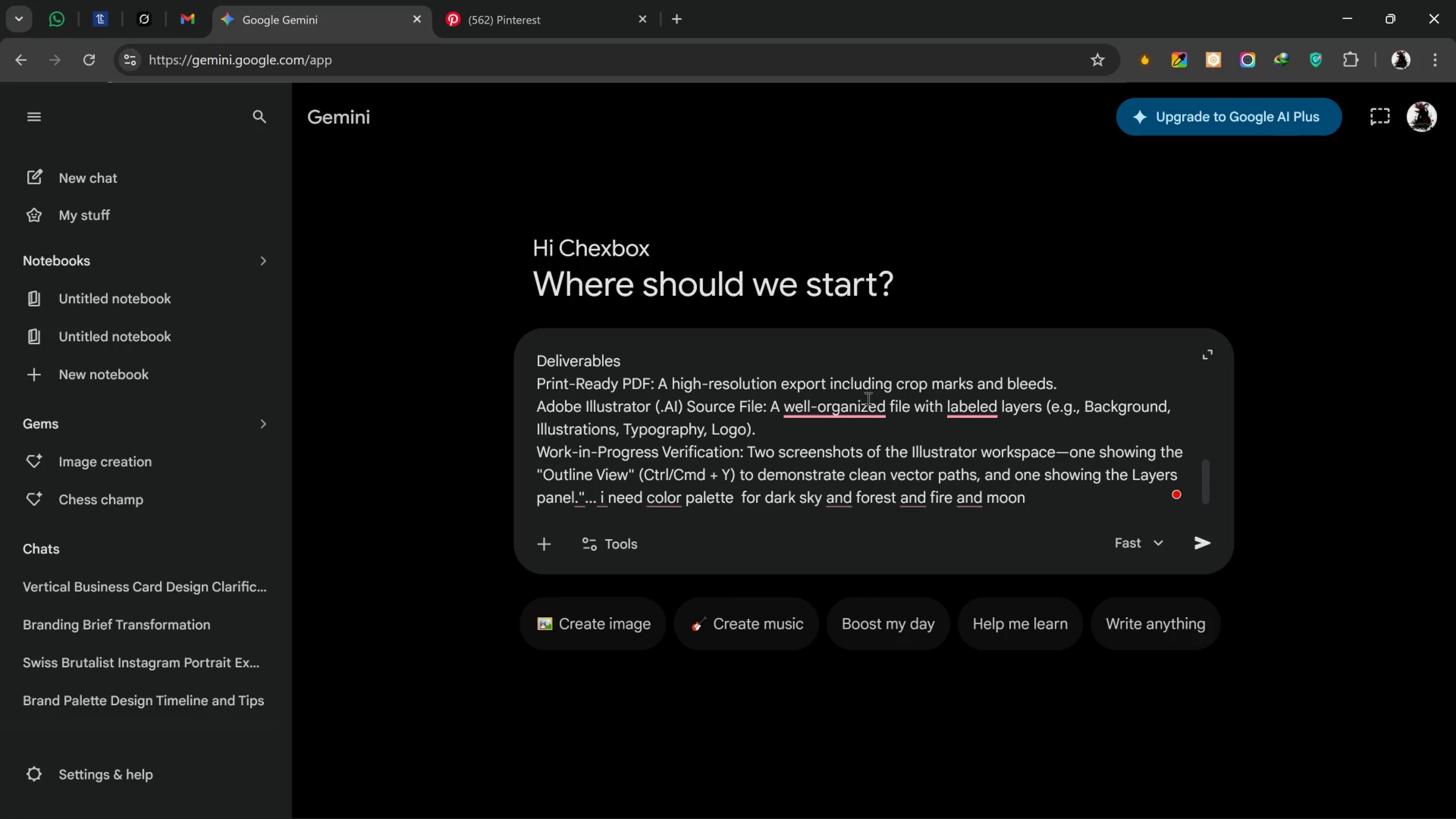 
type(... also I need google font for the )
 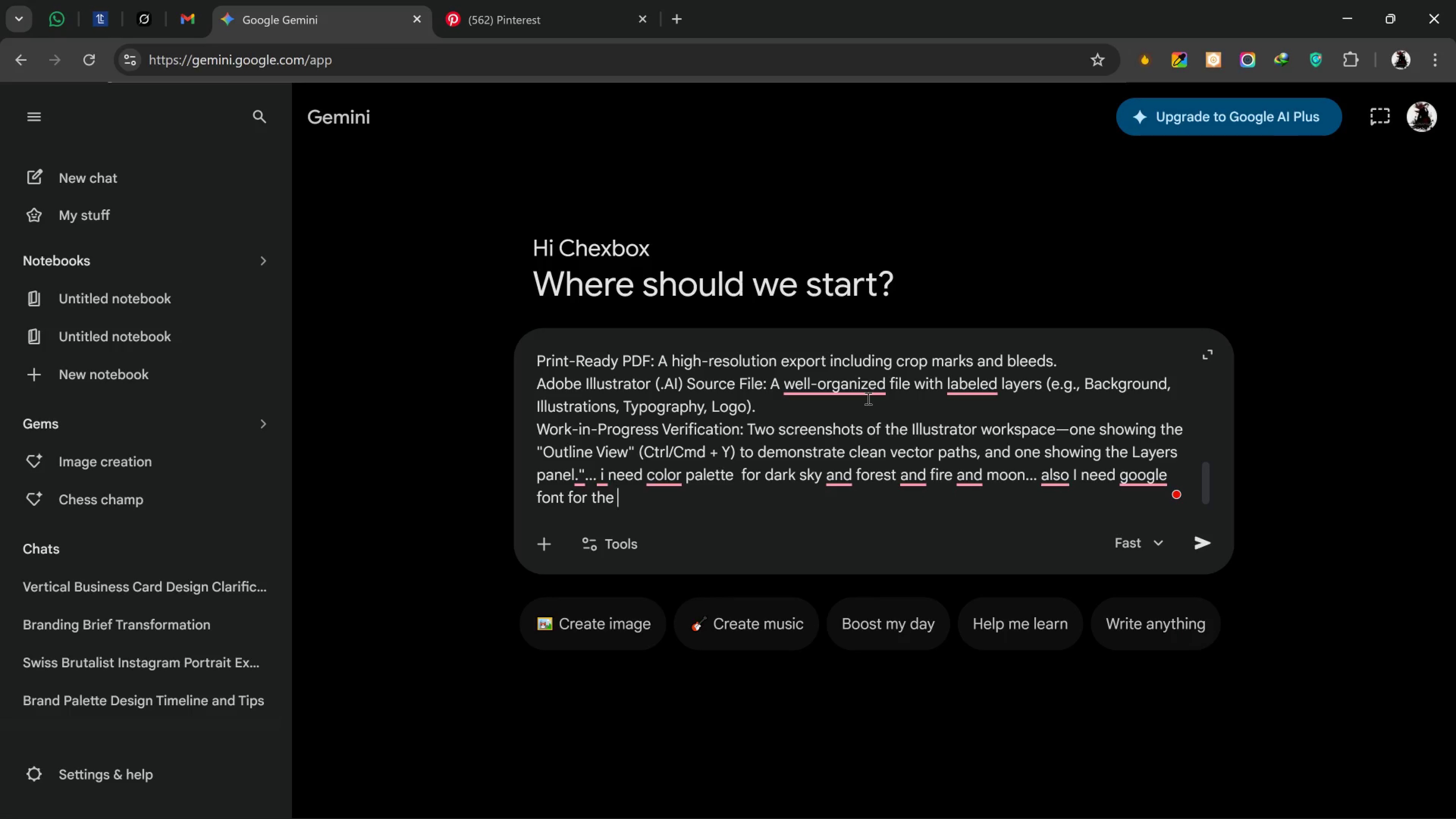 
wait(6.98)
 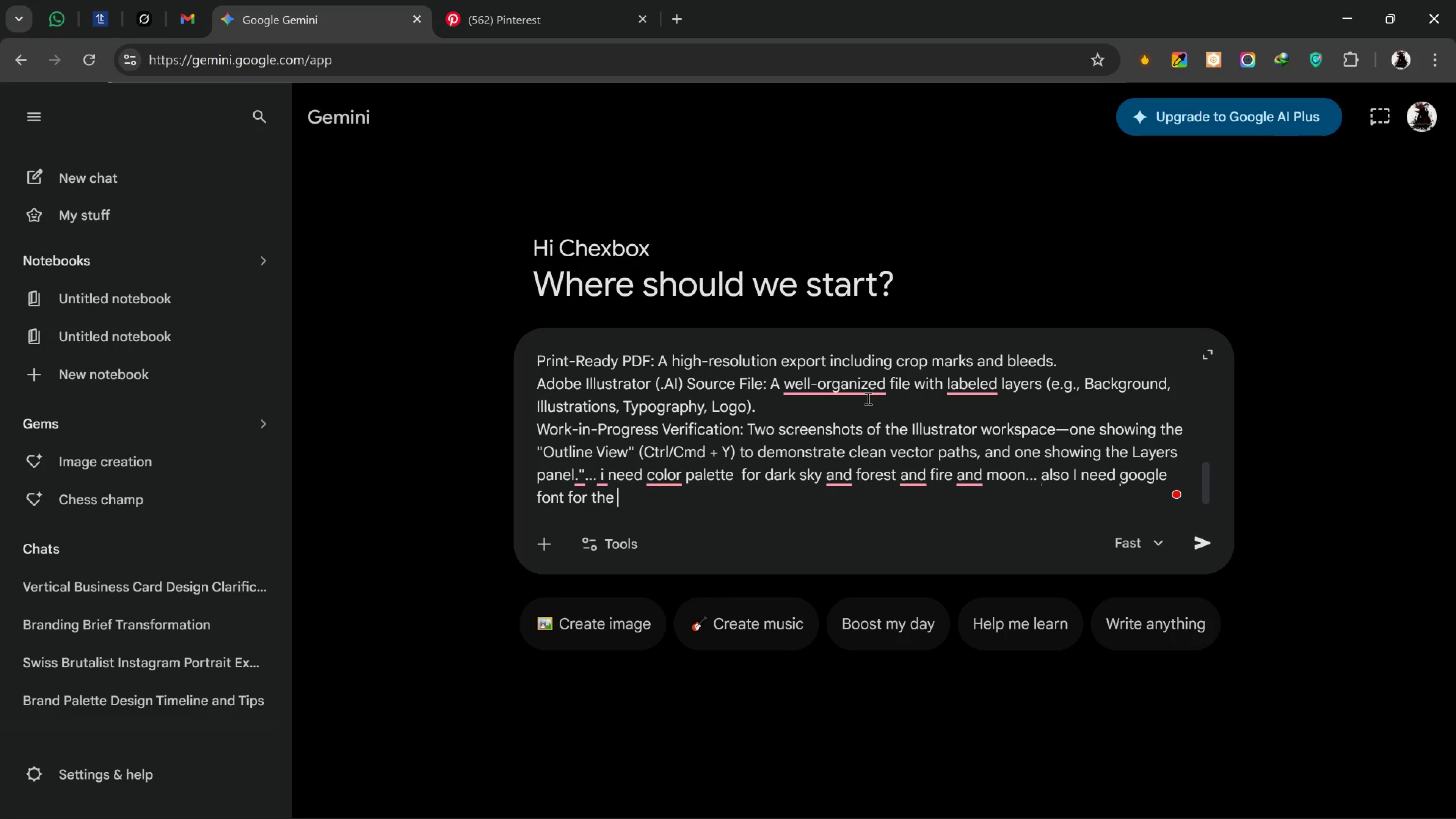 
type("Gather around for great stories")
 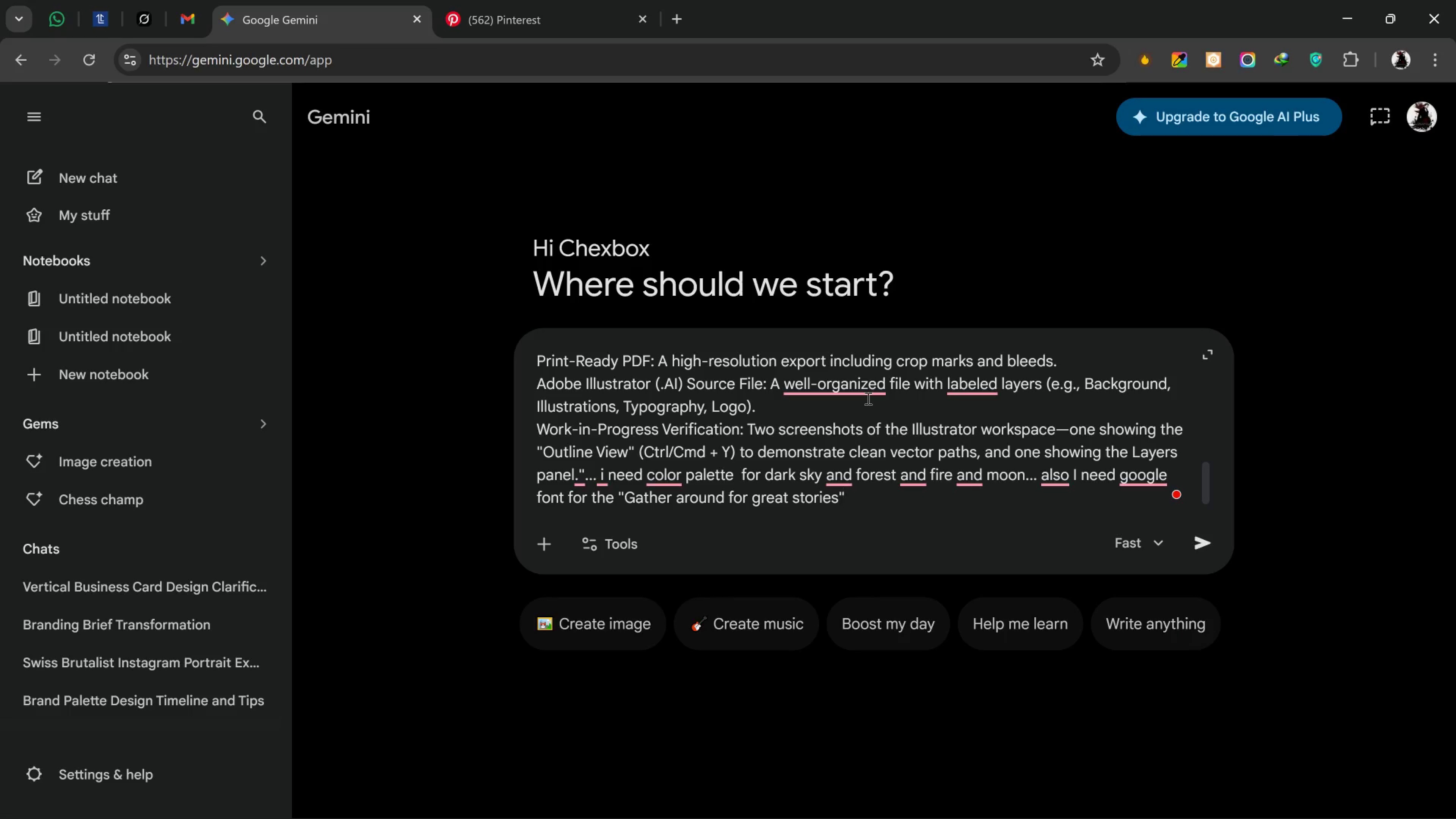 
key(Enter)
 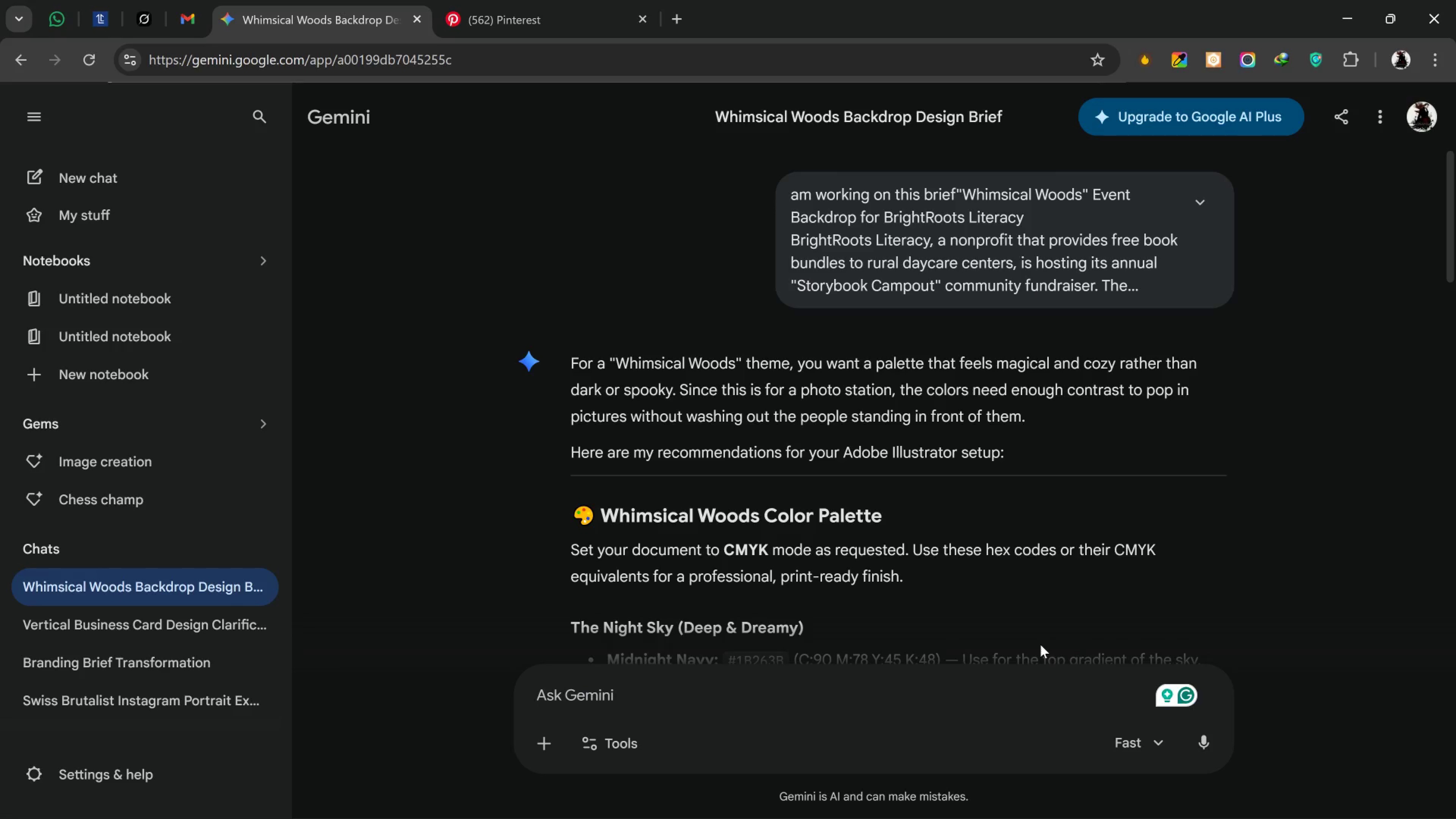 
wait(46.23)
 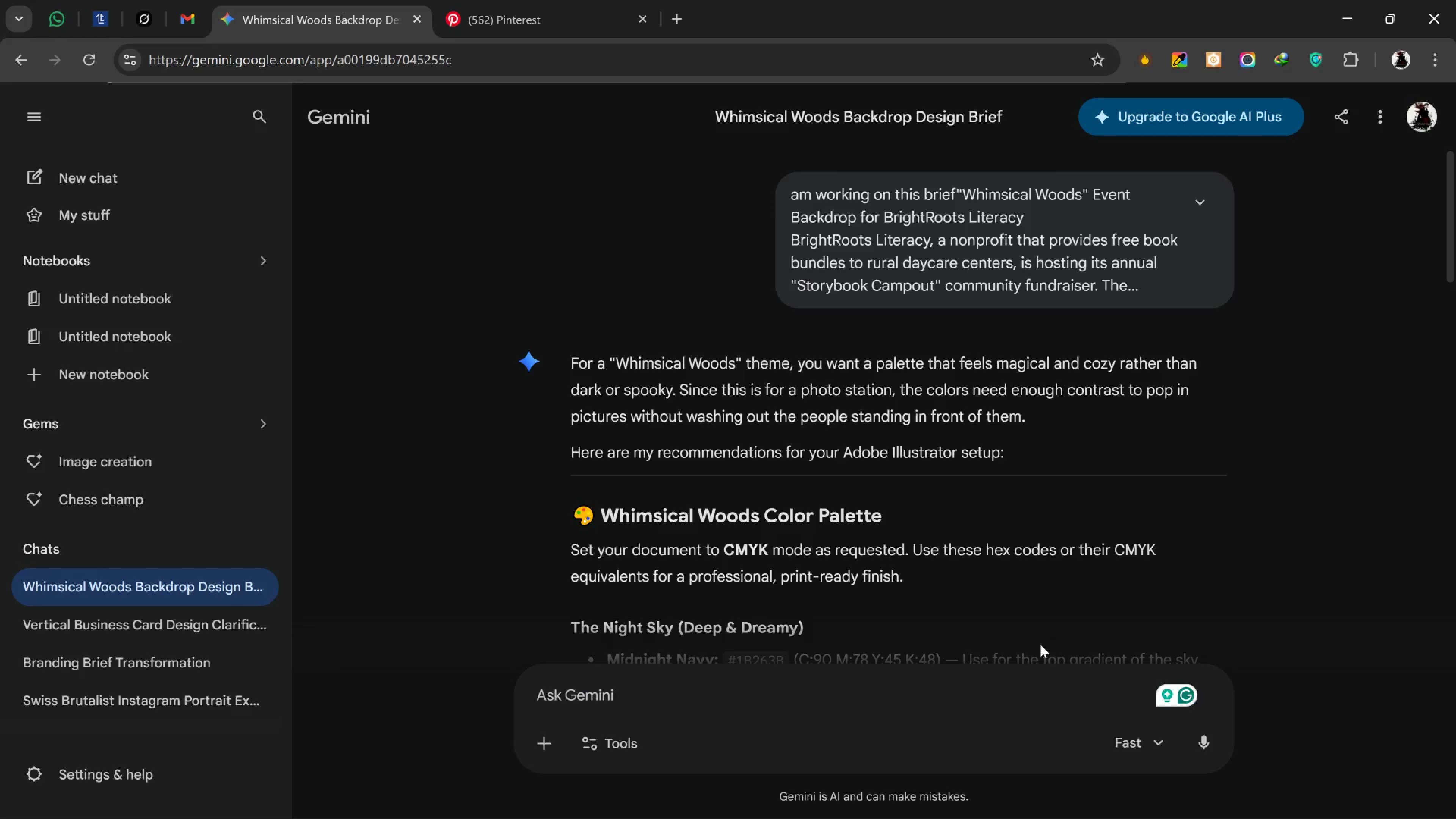 
scroll: coordinate [617, 590], scroll_direction: down, amount: 7.0
 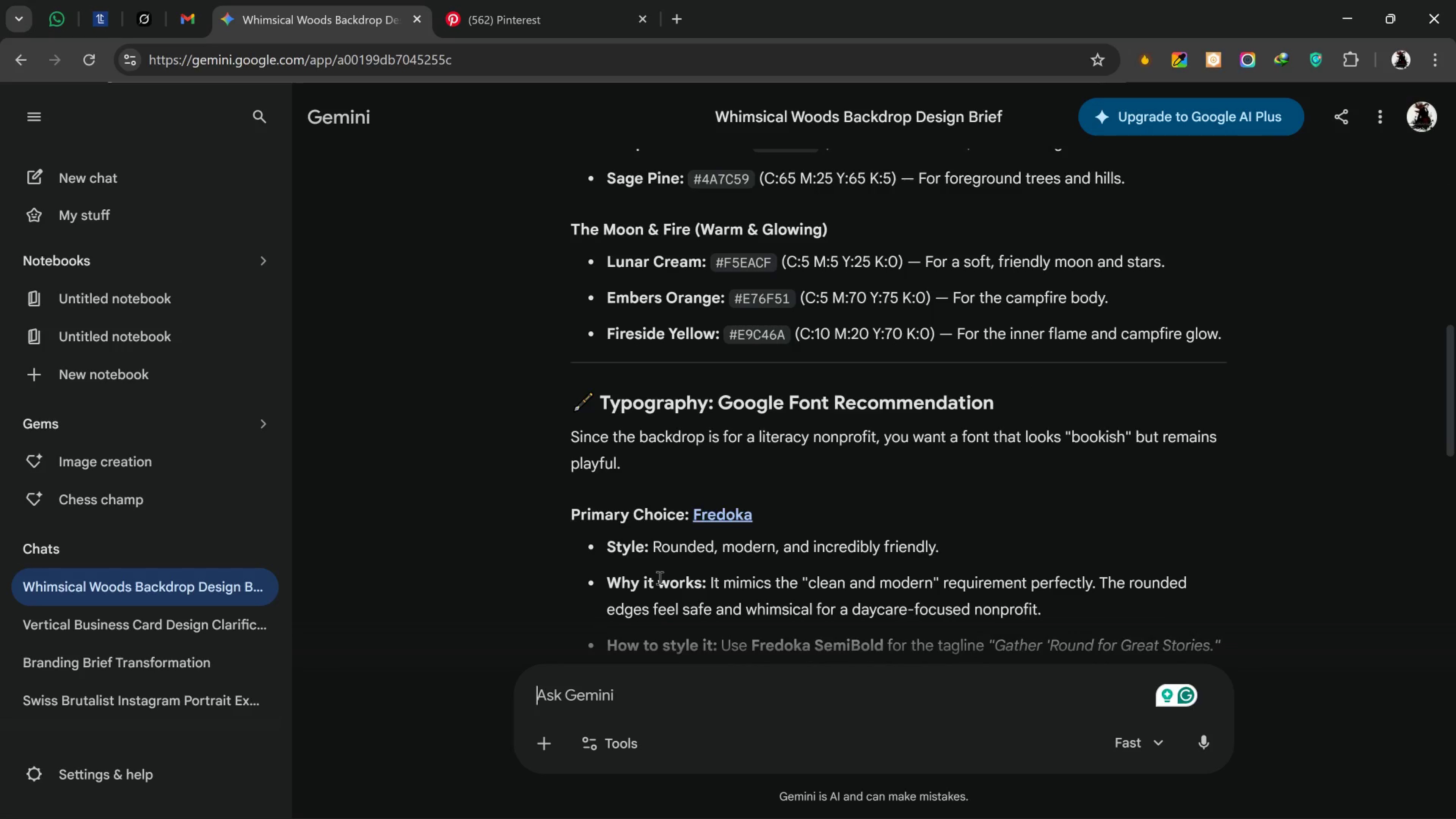 
scroll: coordinate [771, 475], scroll_direction: up, amount: 3.0
 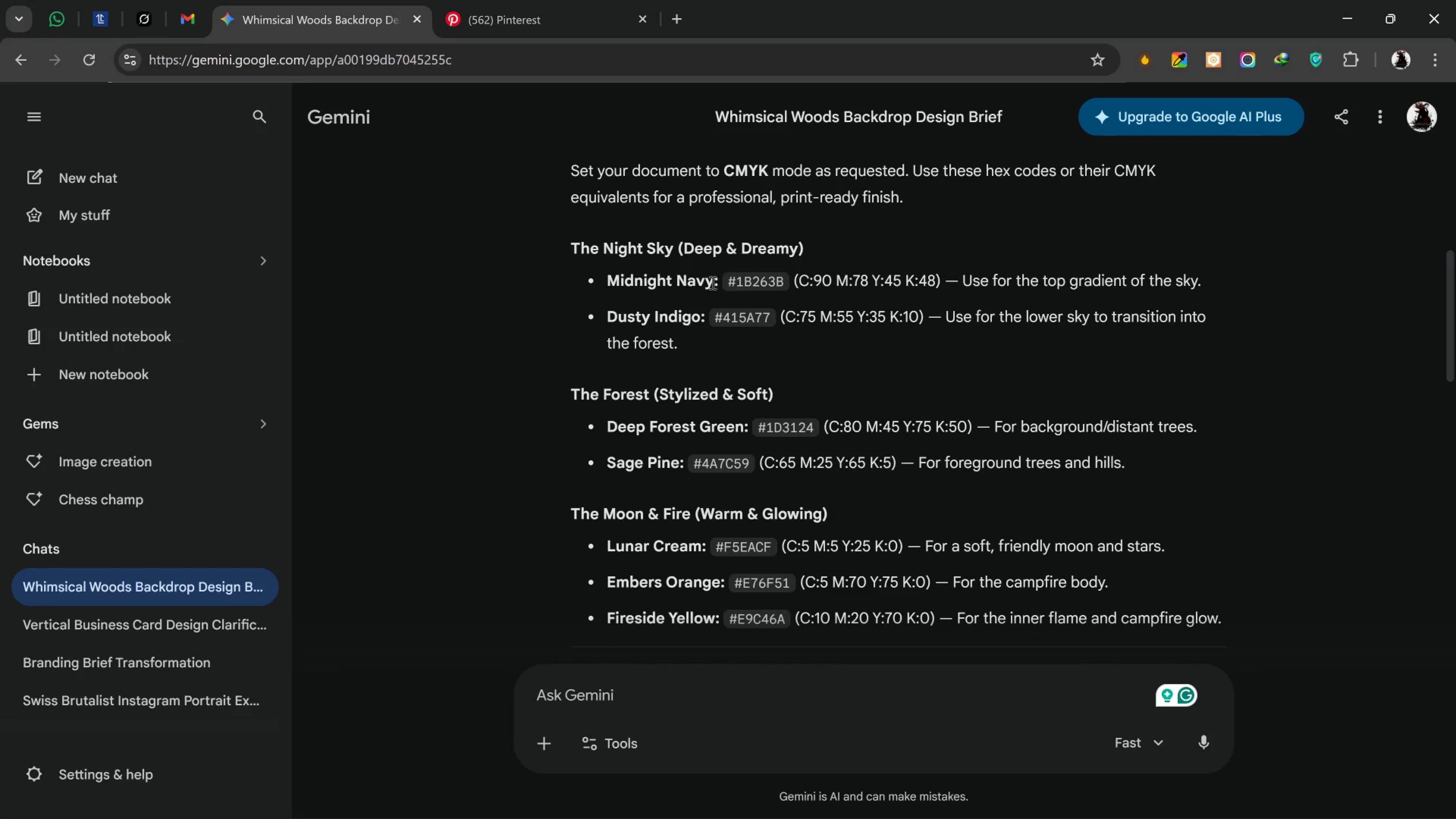 
left_click_drag(start_coordinate=[726, 281], to_coordinate=[784, 288])
 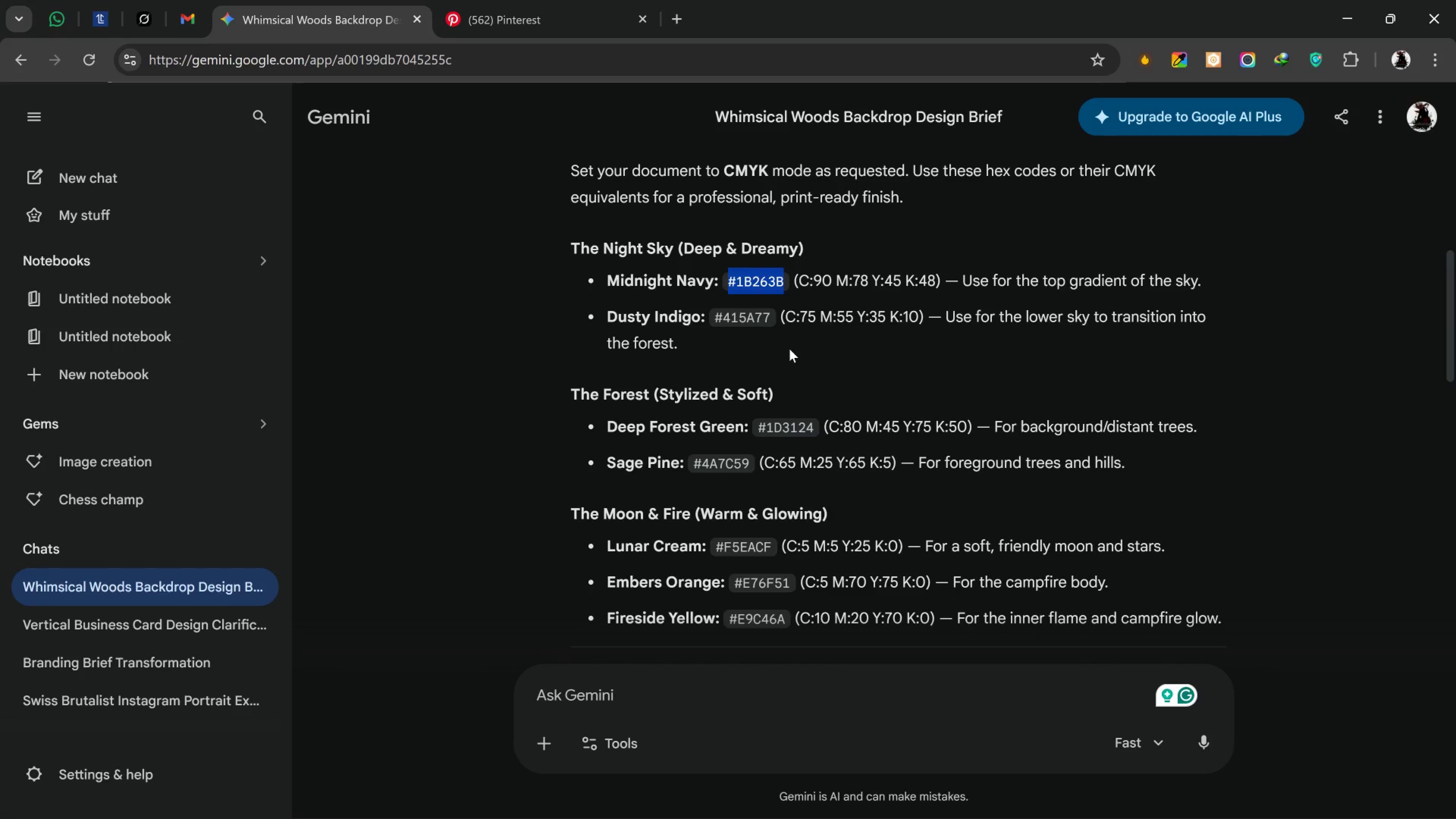 
key(Control+C)
 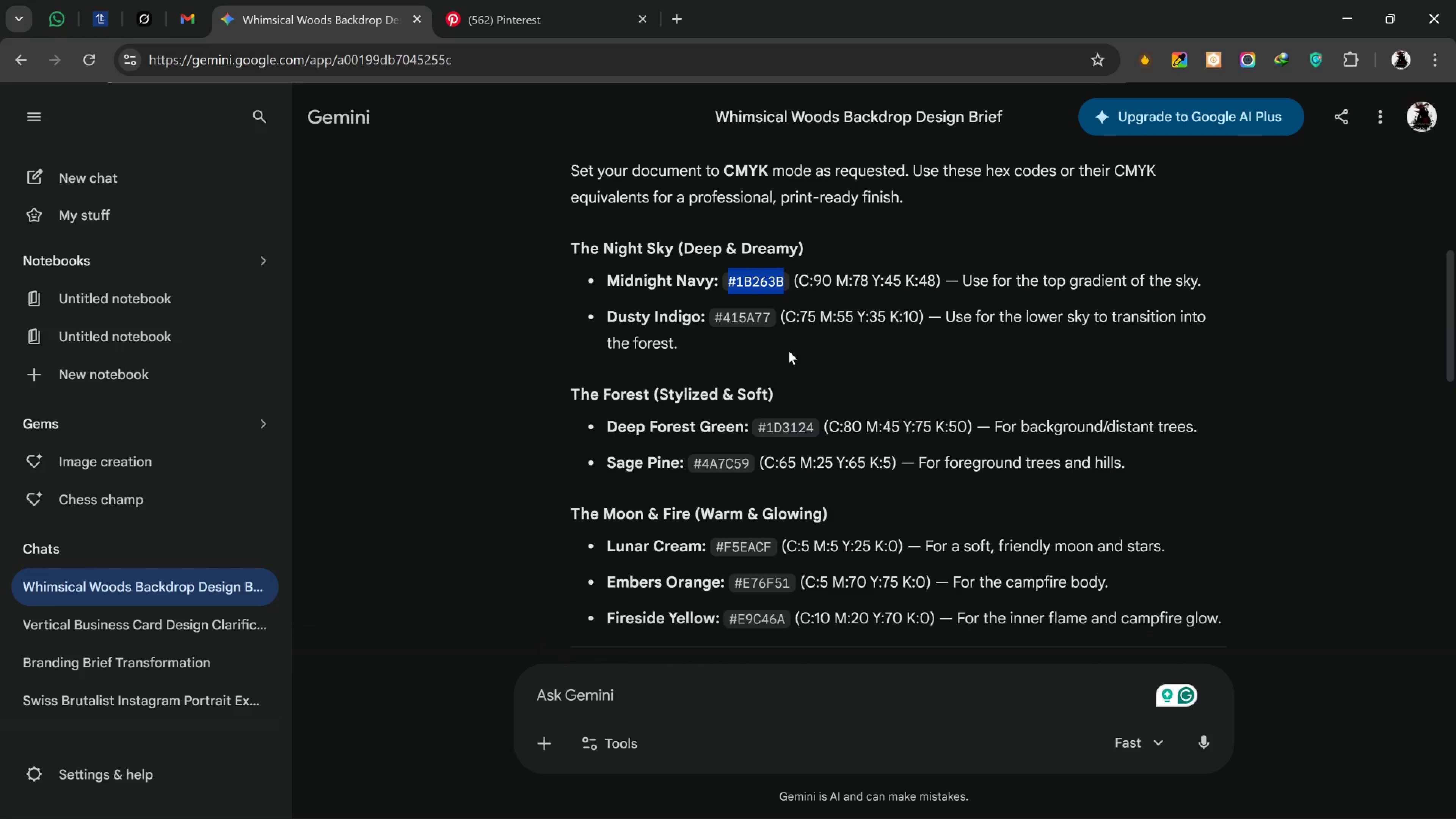 
key(Alt+AltLeft)
 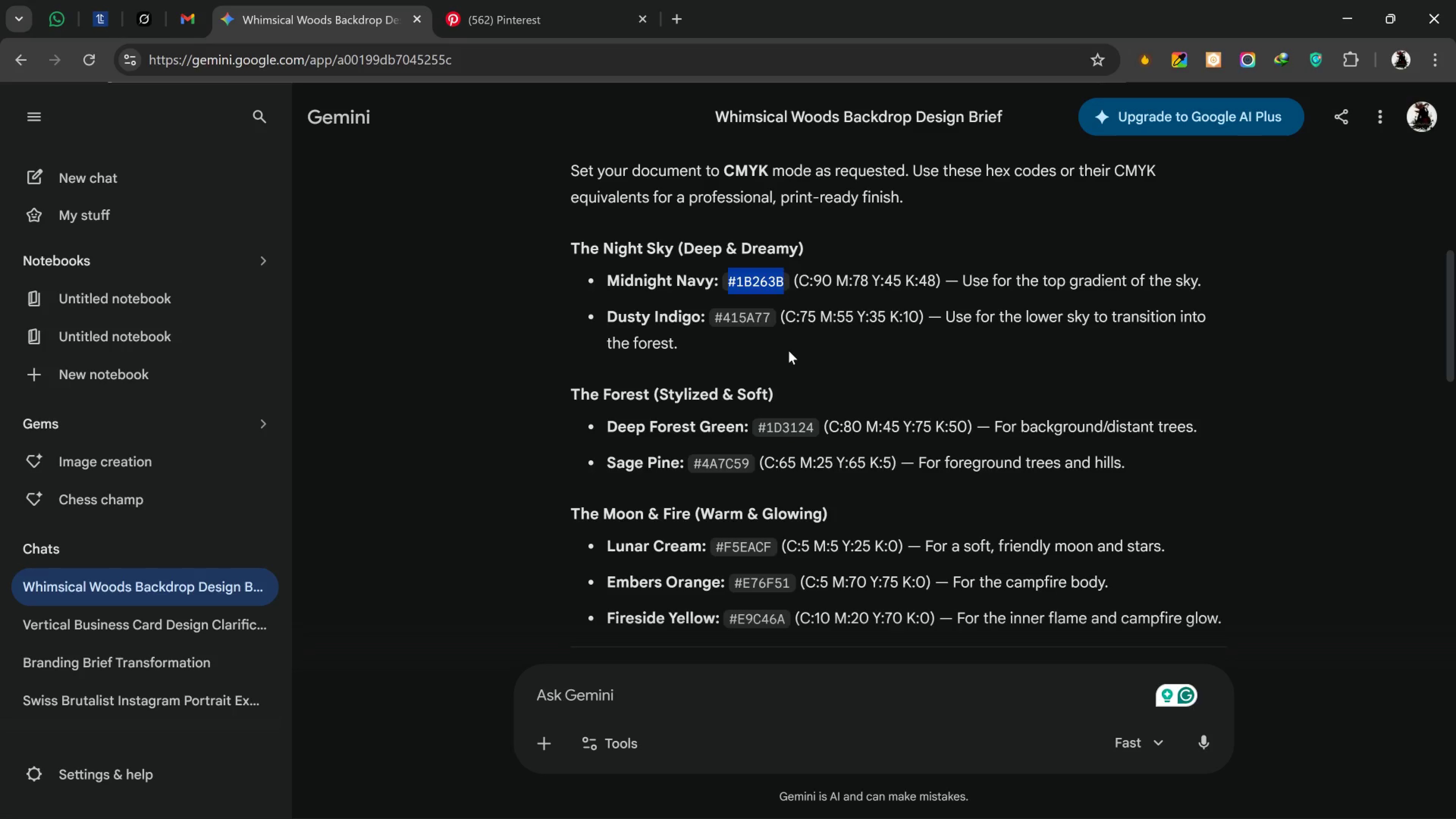 
key(Alt+Tab)